 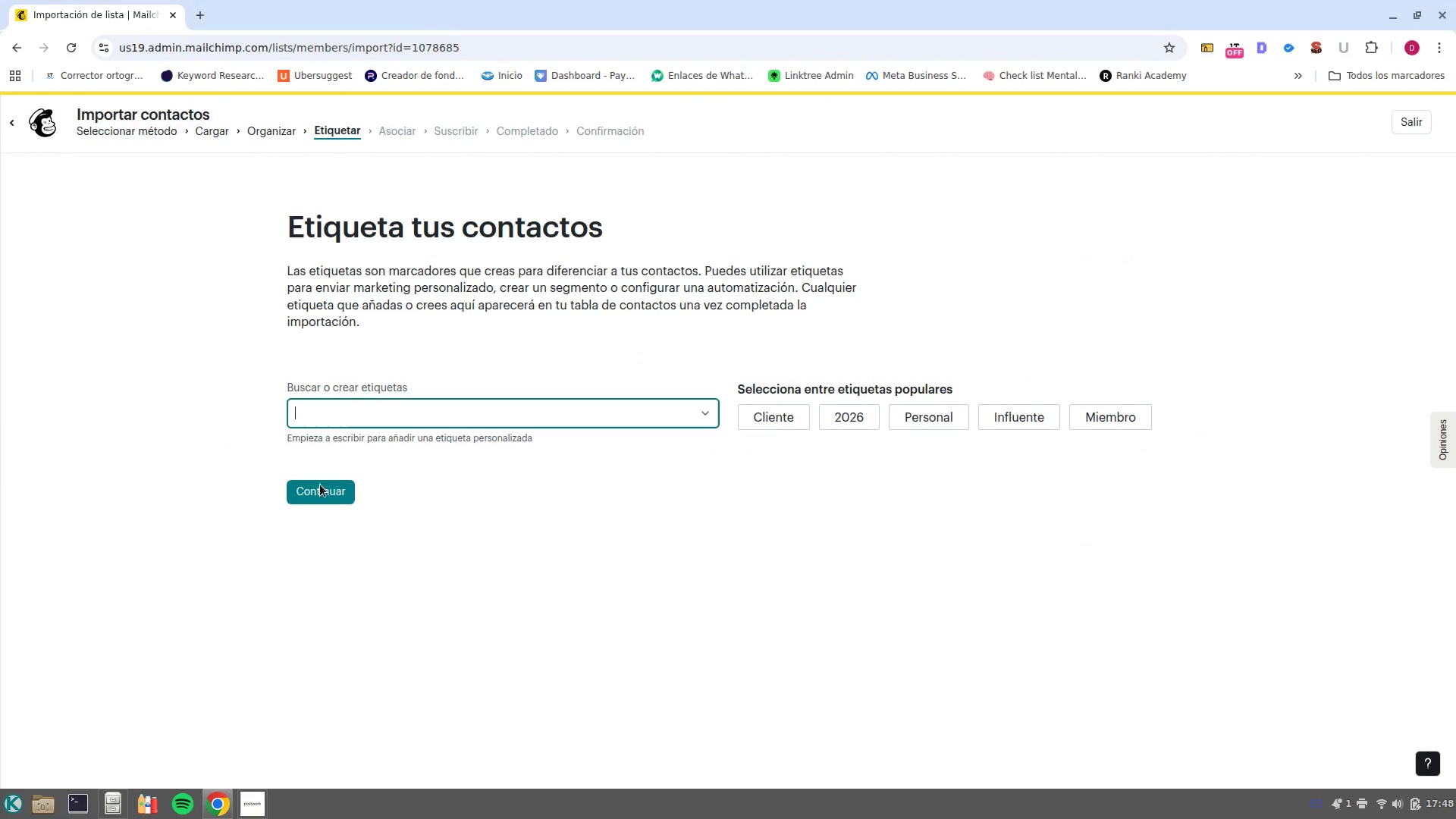 
key(Control+V)
 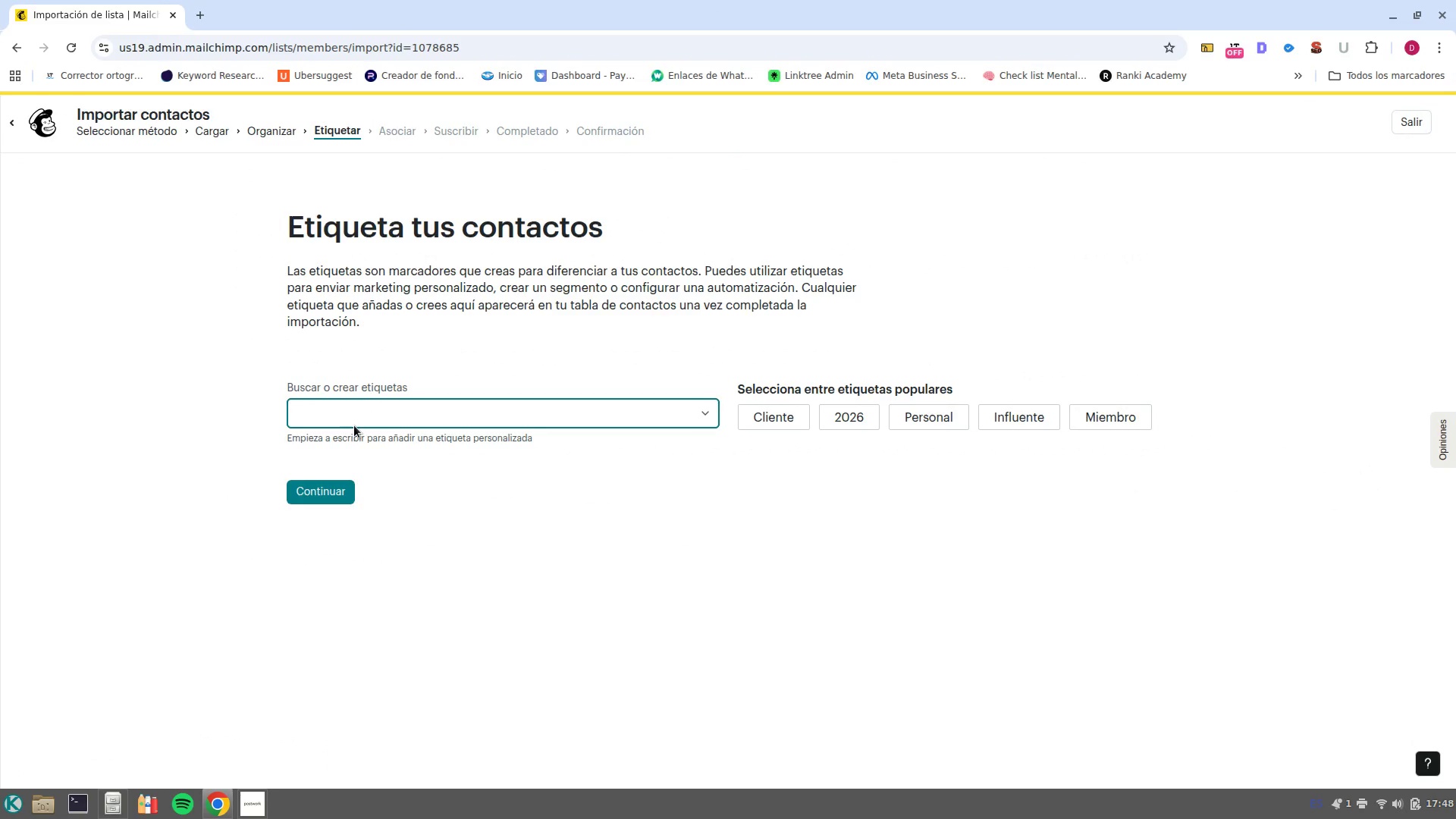 
key(Control+Insert)
 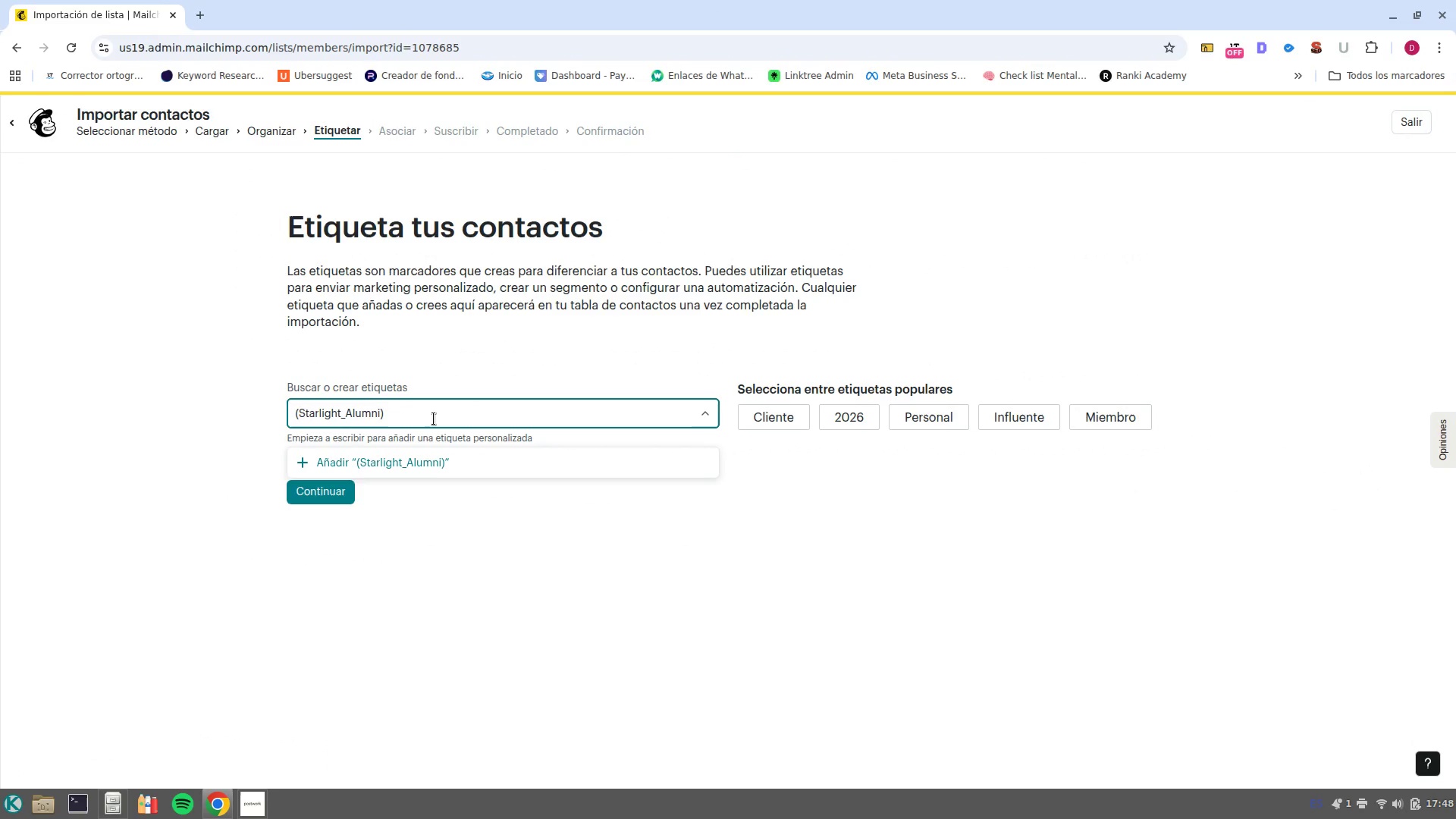 
key(Backspace)
 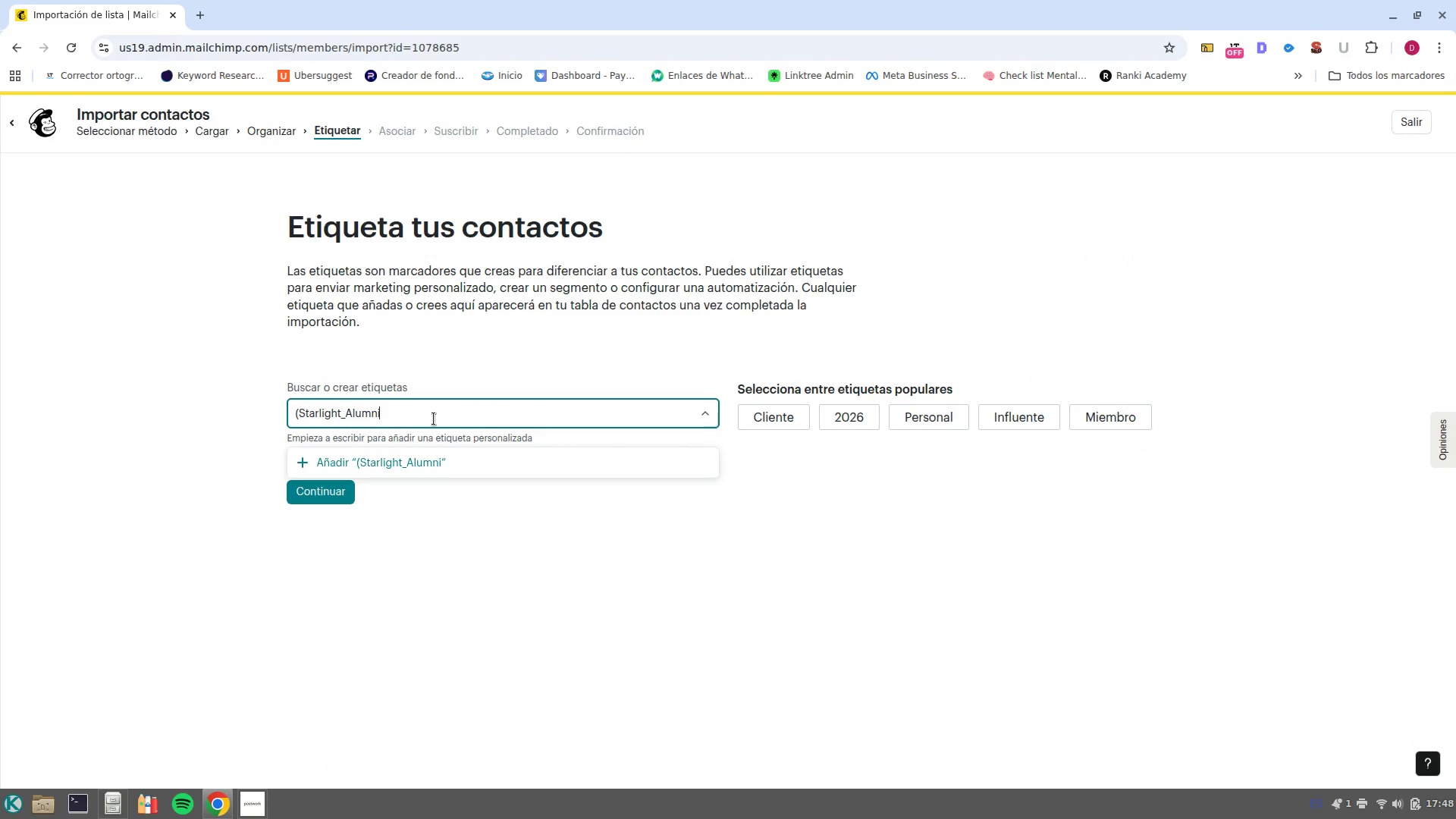 
key(Control+ArrowLeft)
 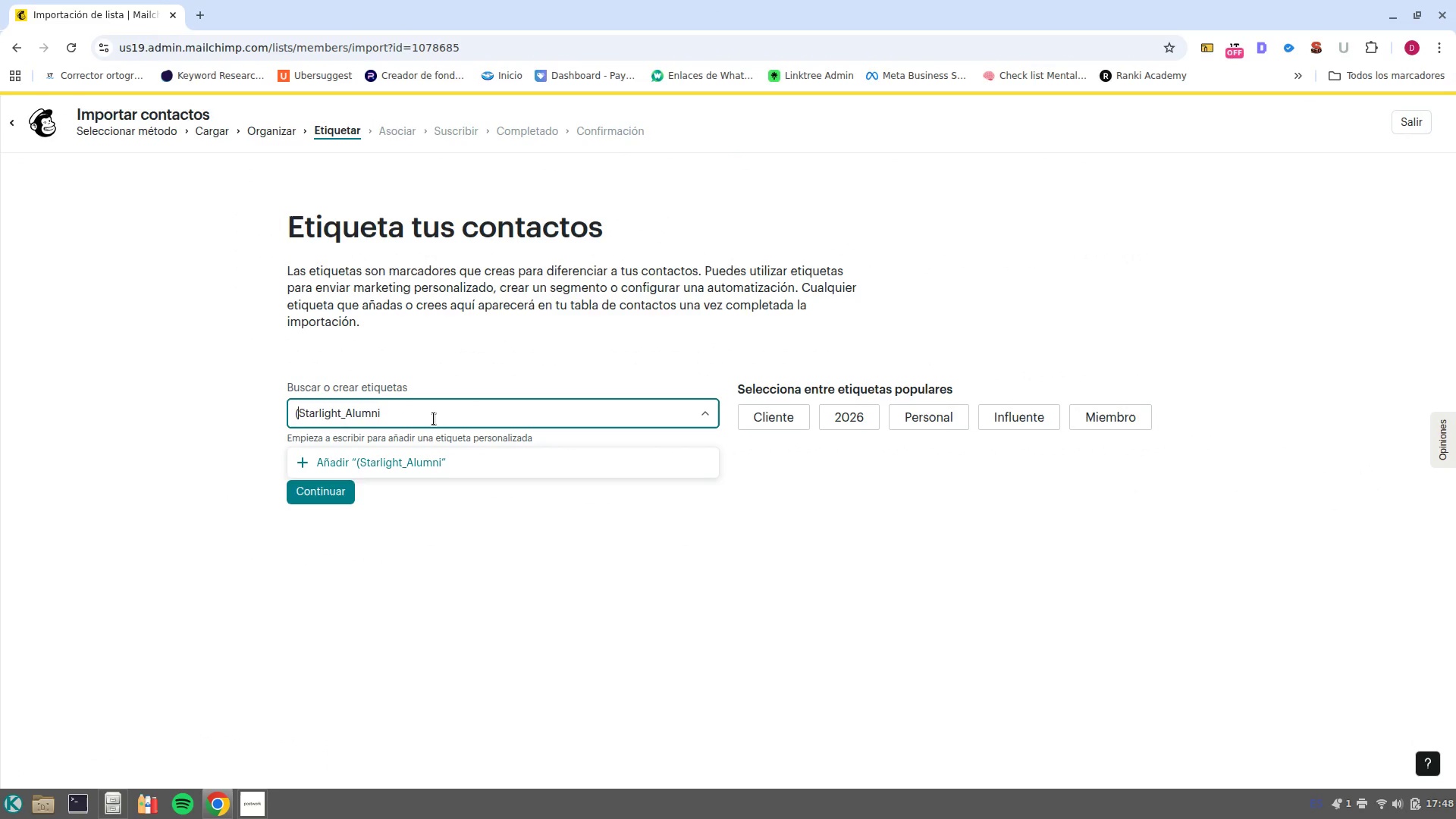 
key(Control+ArrowLeft)
 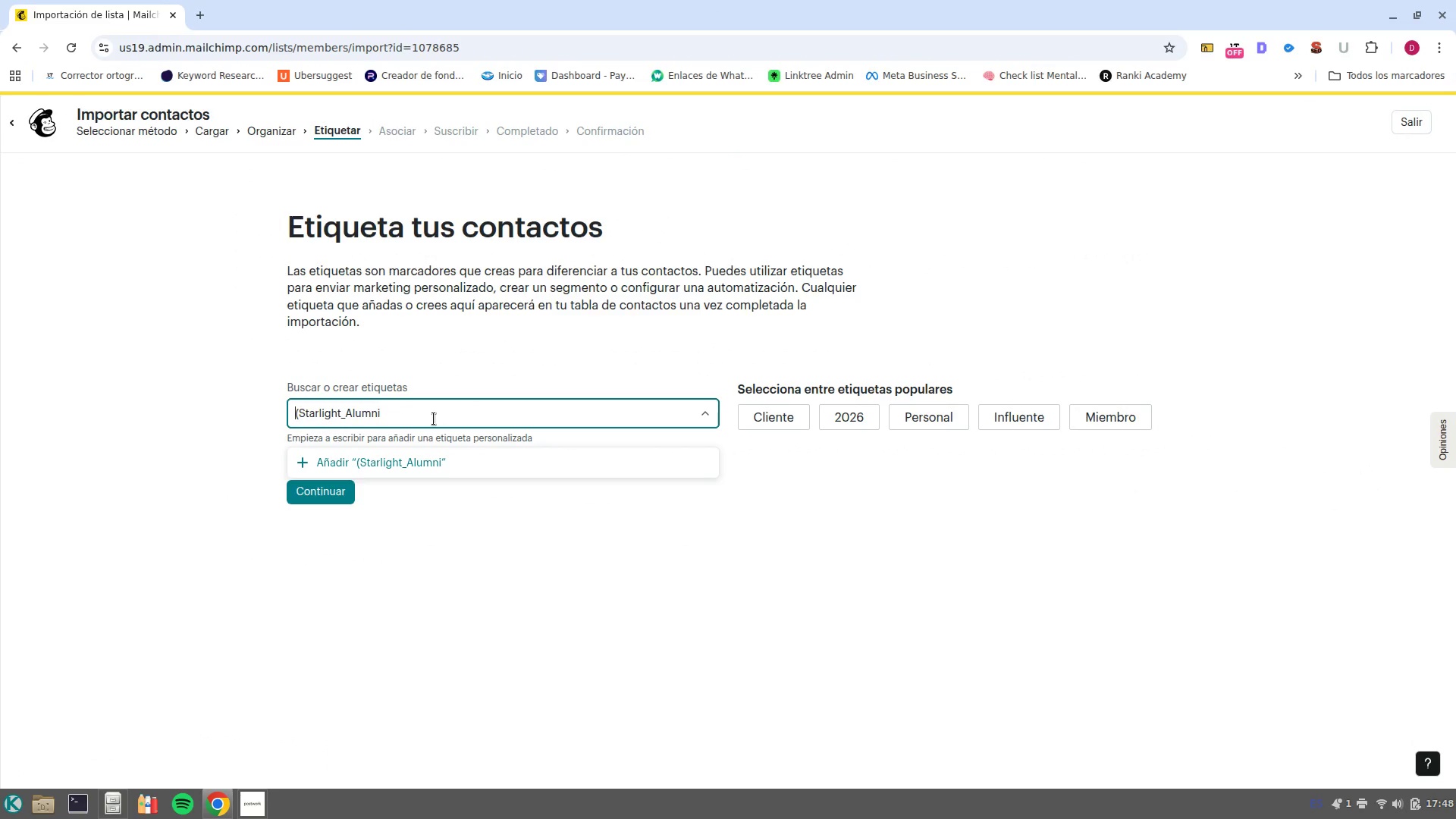 
key(Control+ArrowRight)
 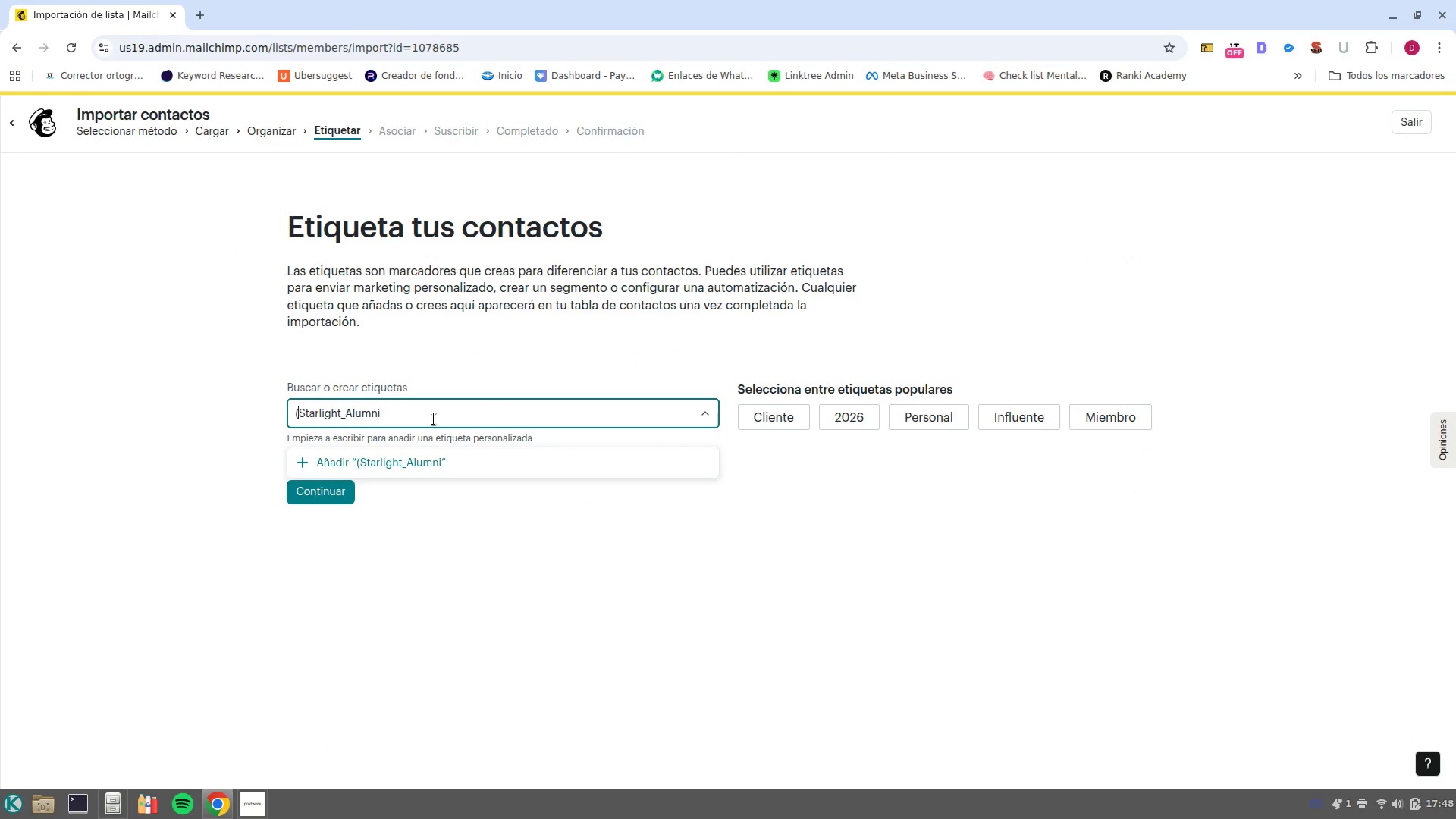 
key(Backspace)
 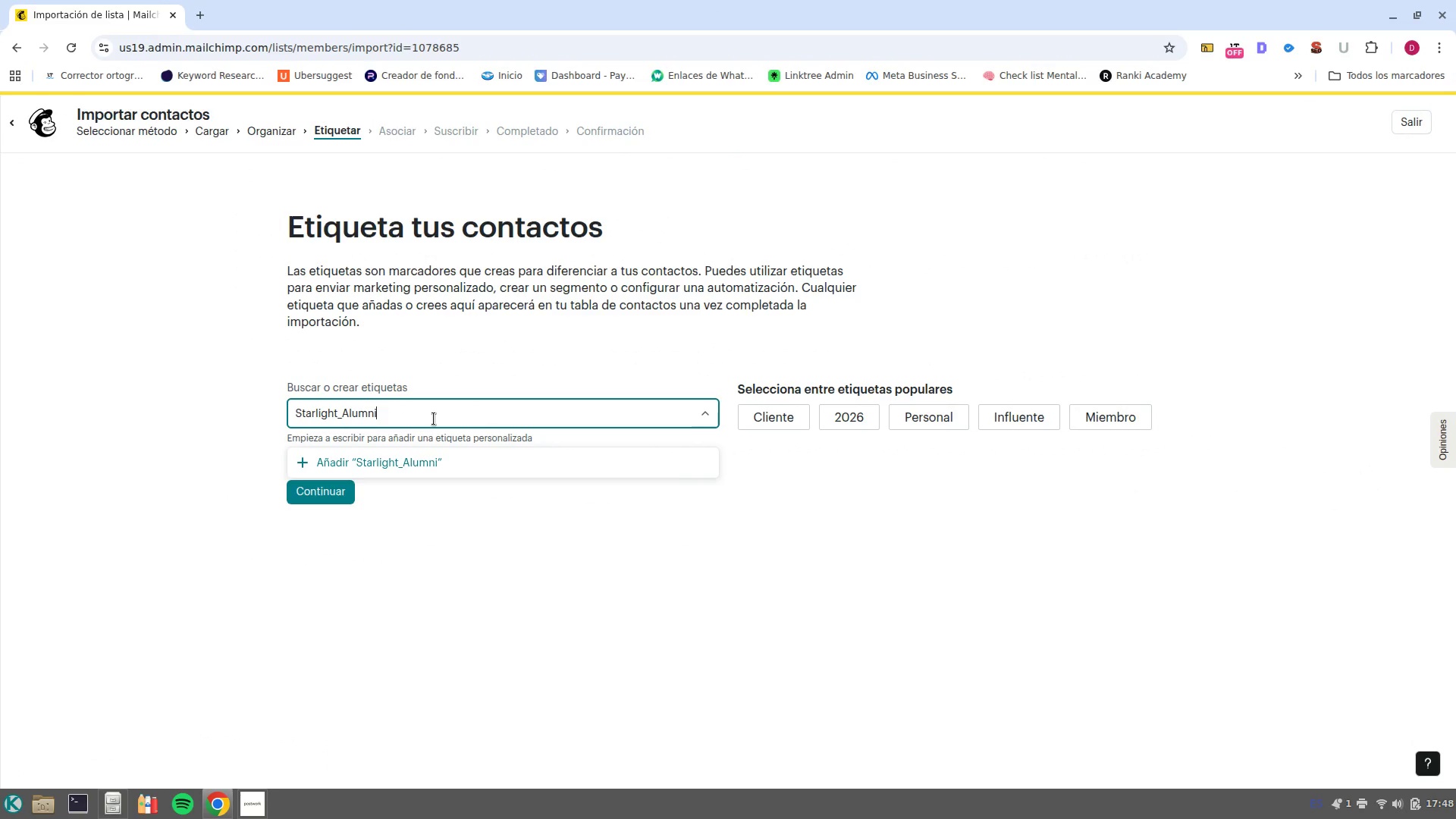 
key(Backspace)
 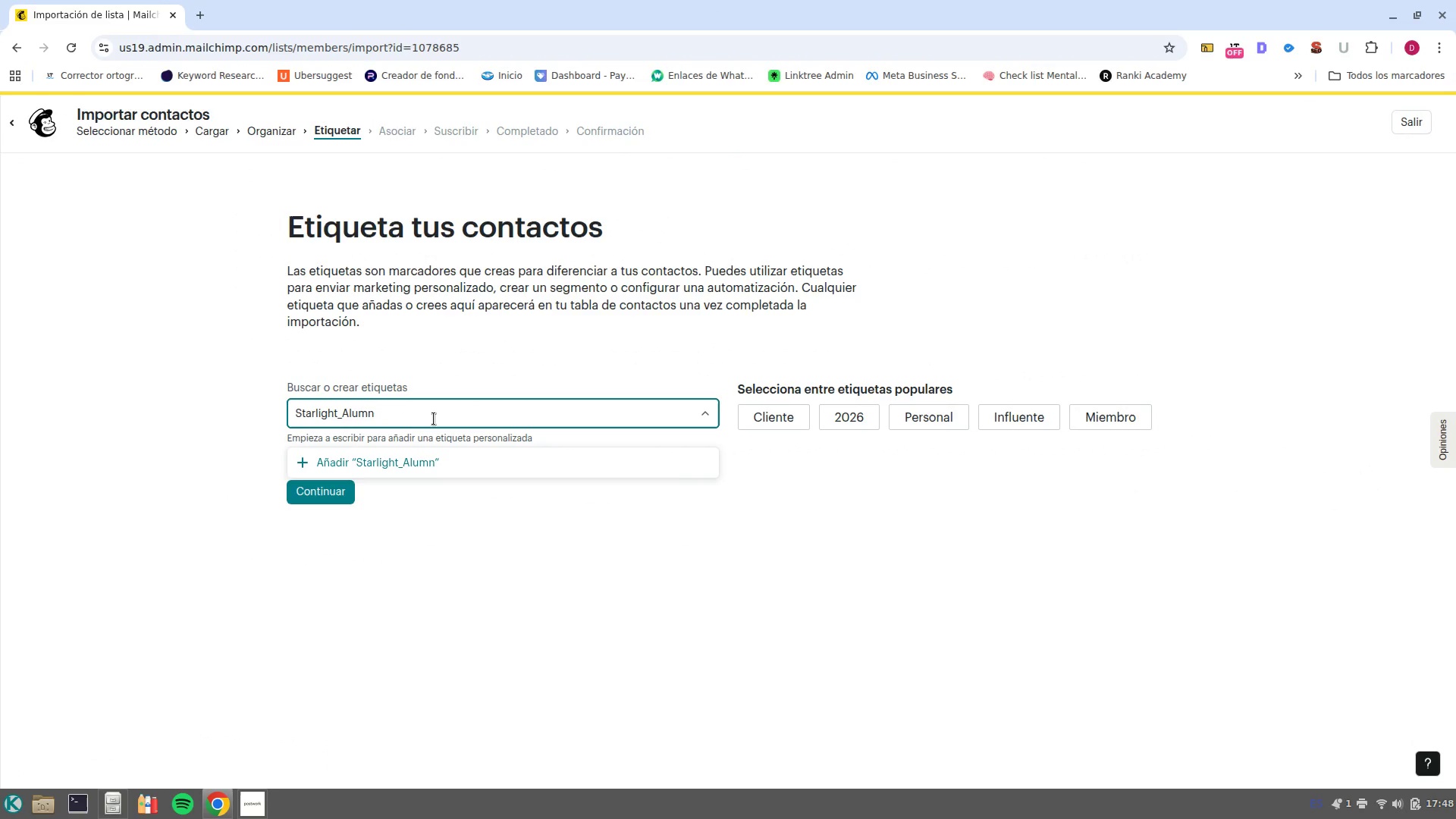 
key(I)
 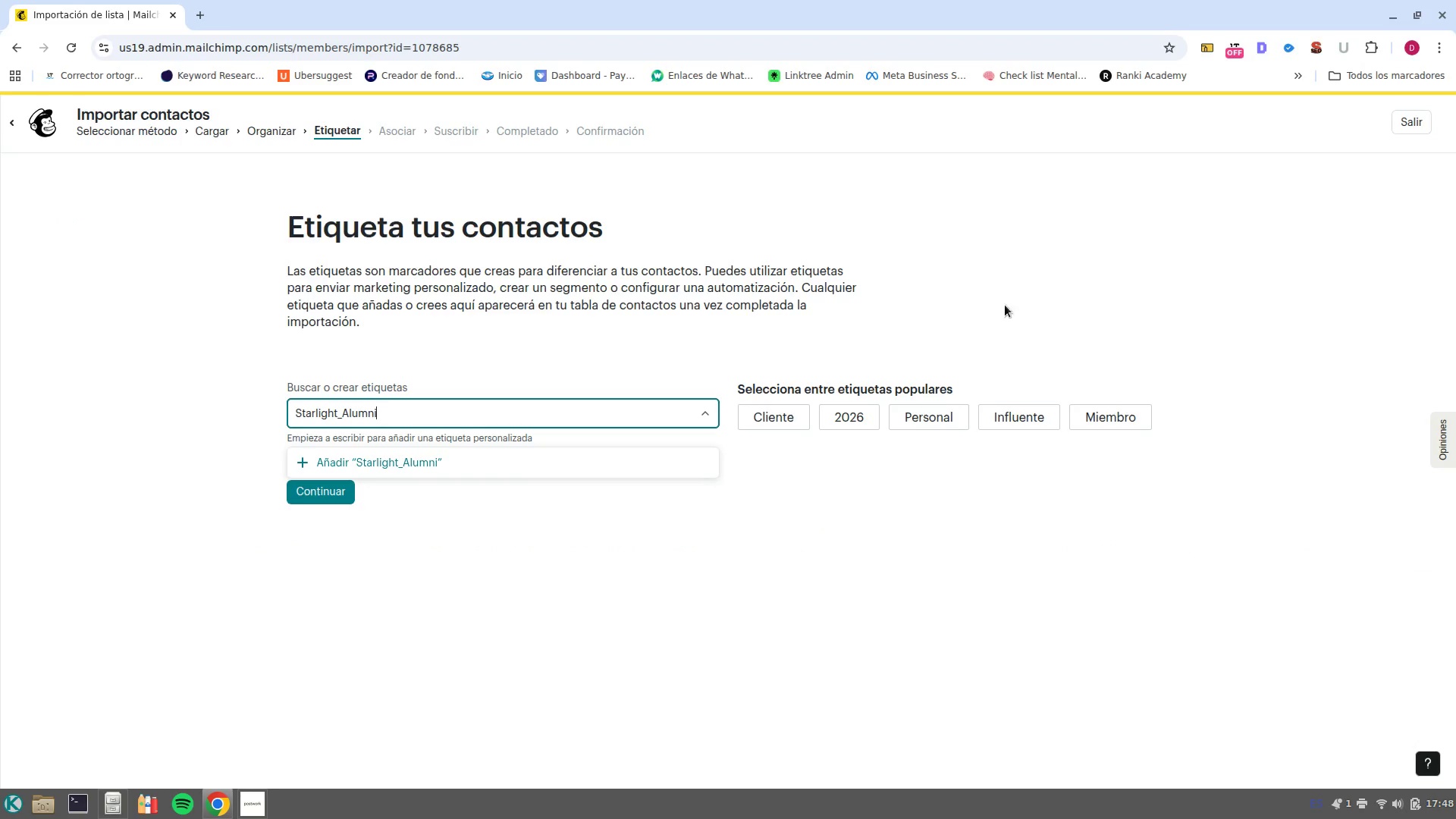 
left_click([367, 472])
 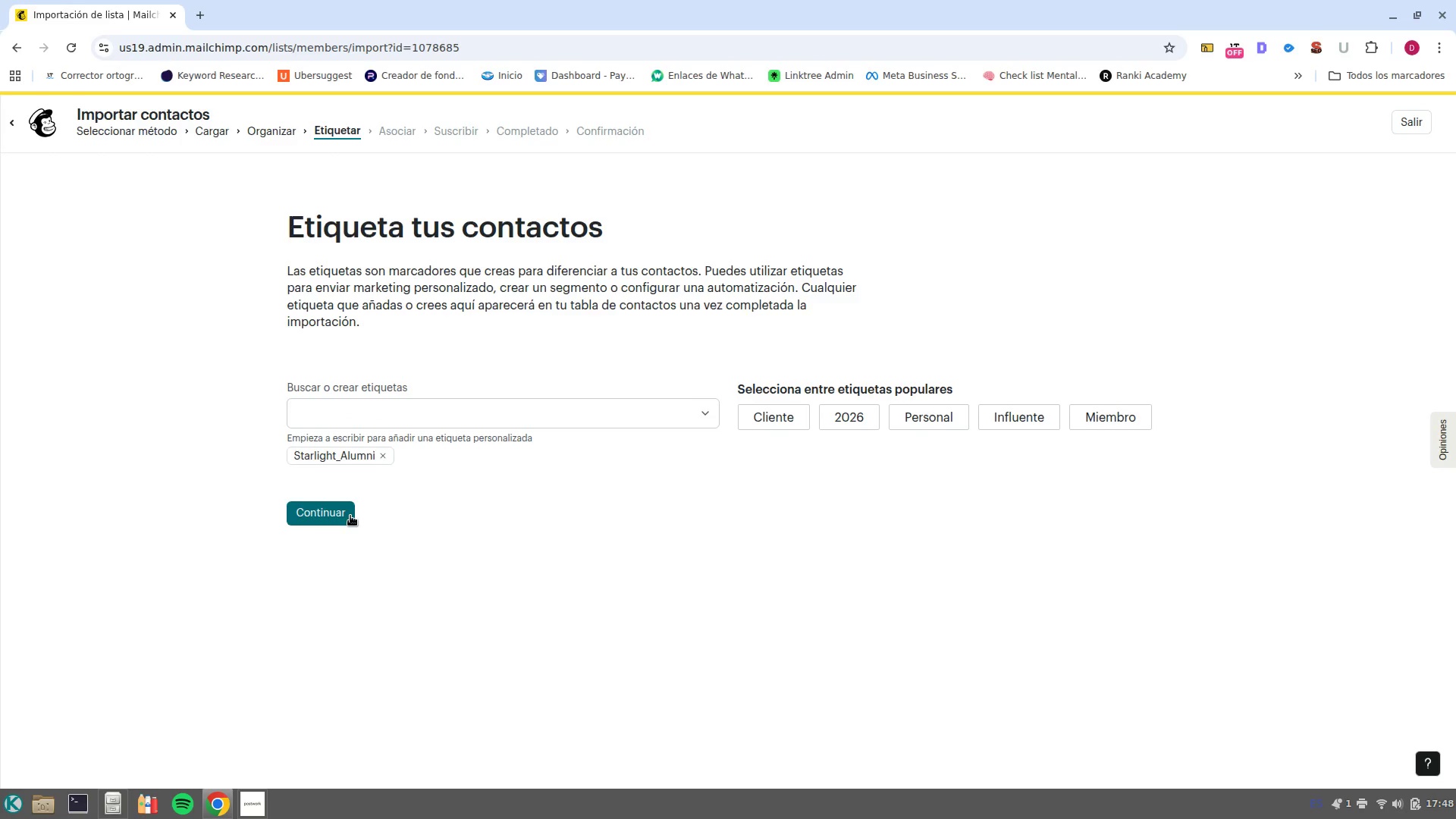 
left_click([348, 516])
 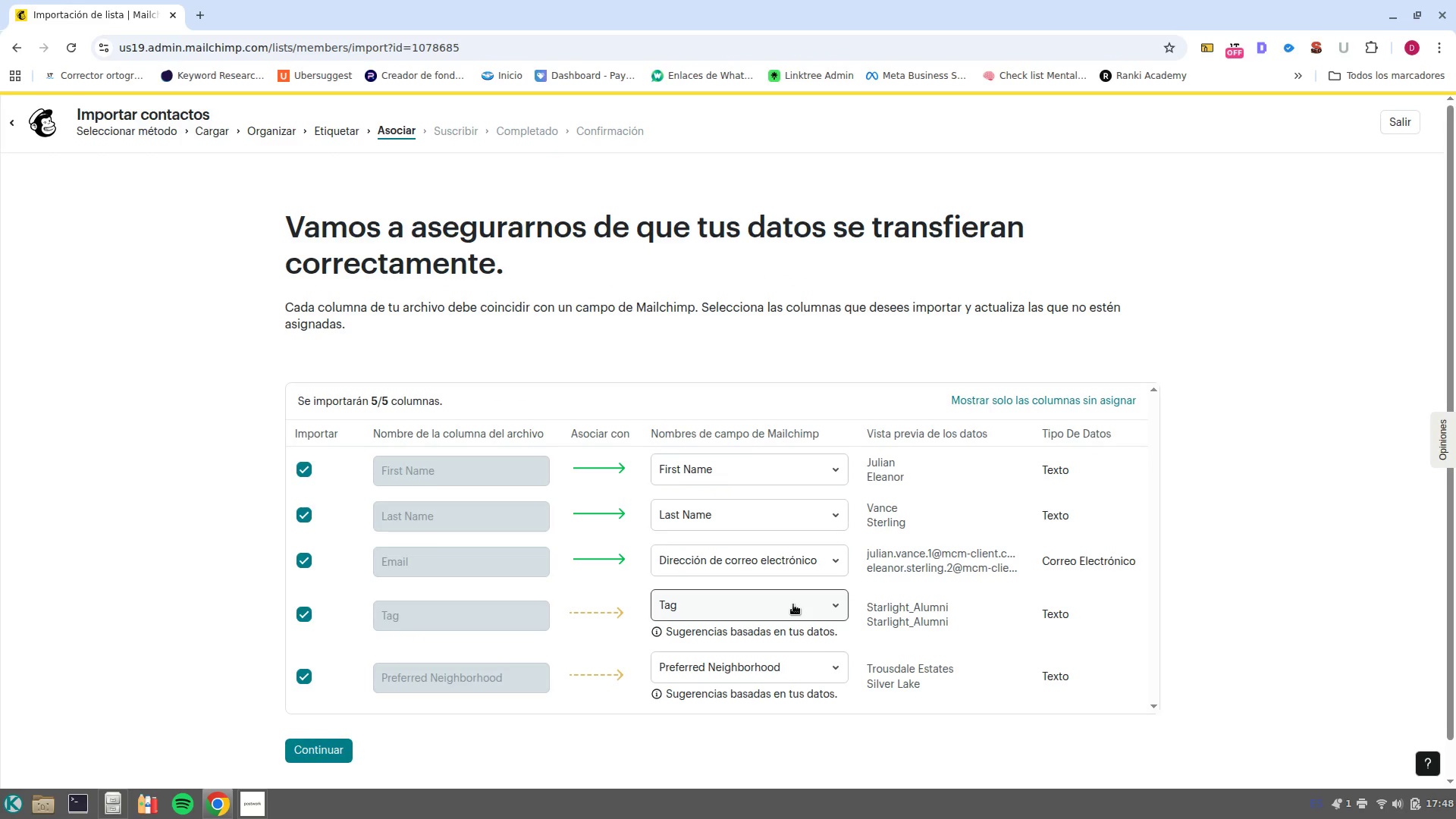 
wait(6.77)
 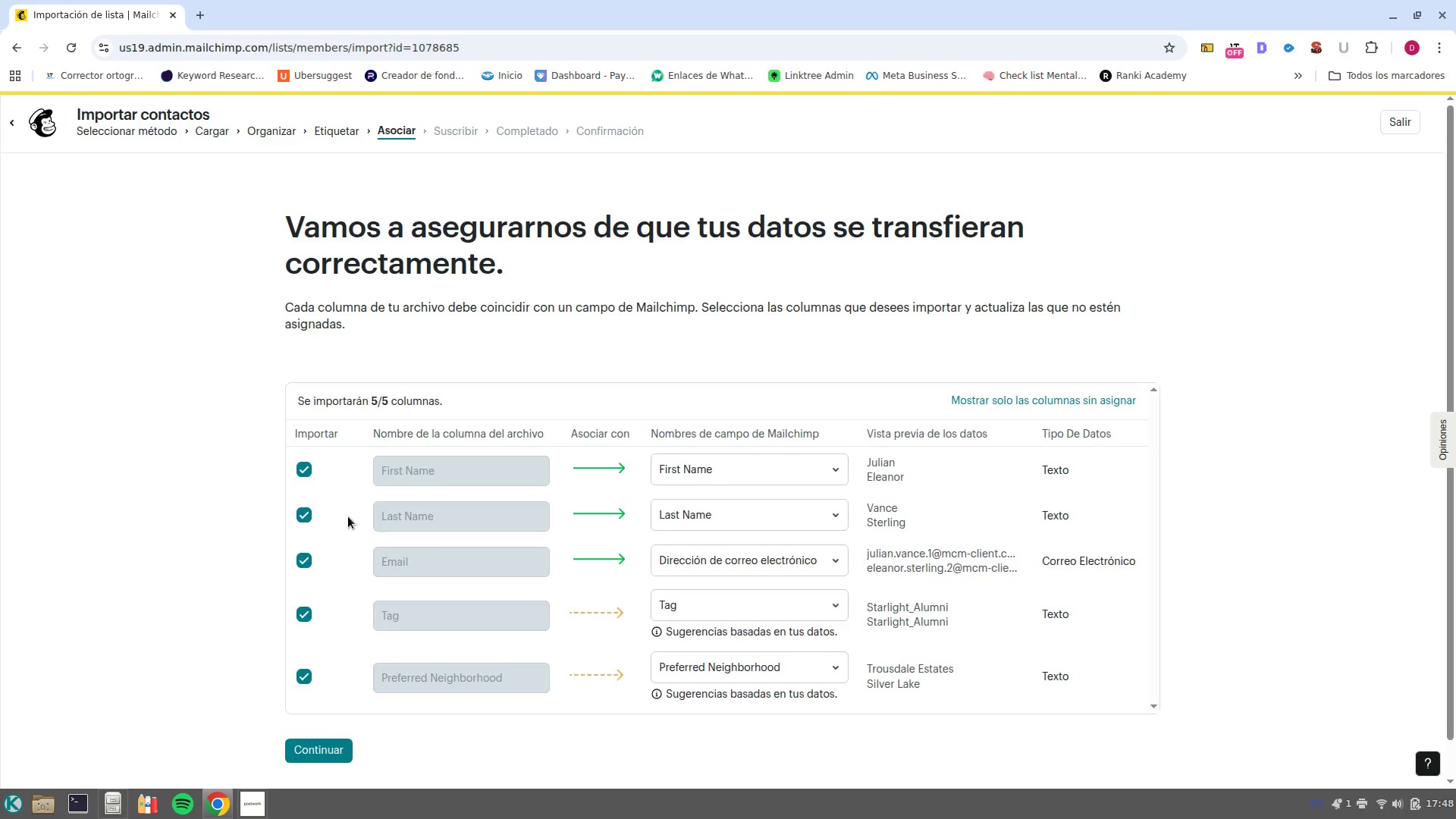 
left_click([773, 608])
 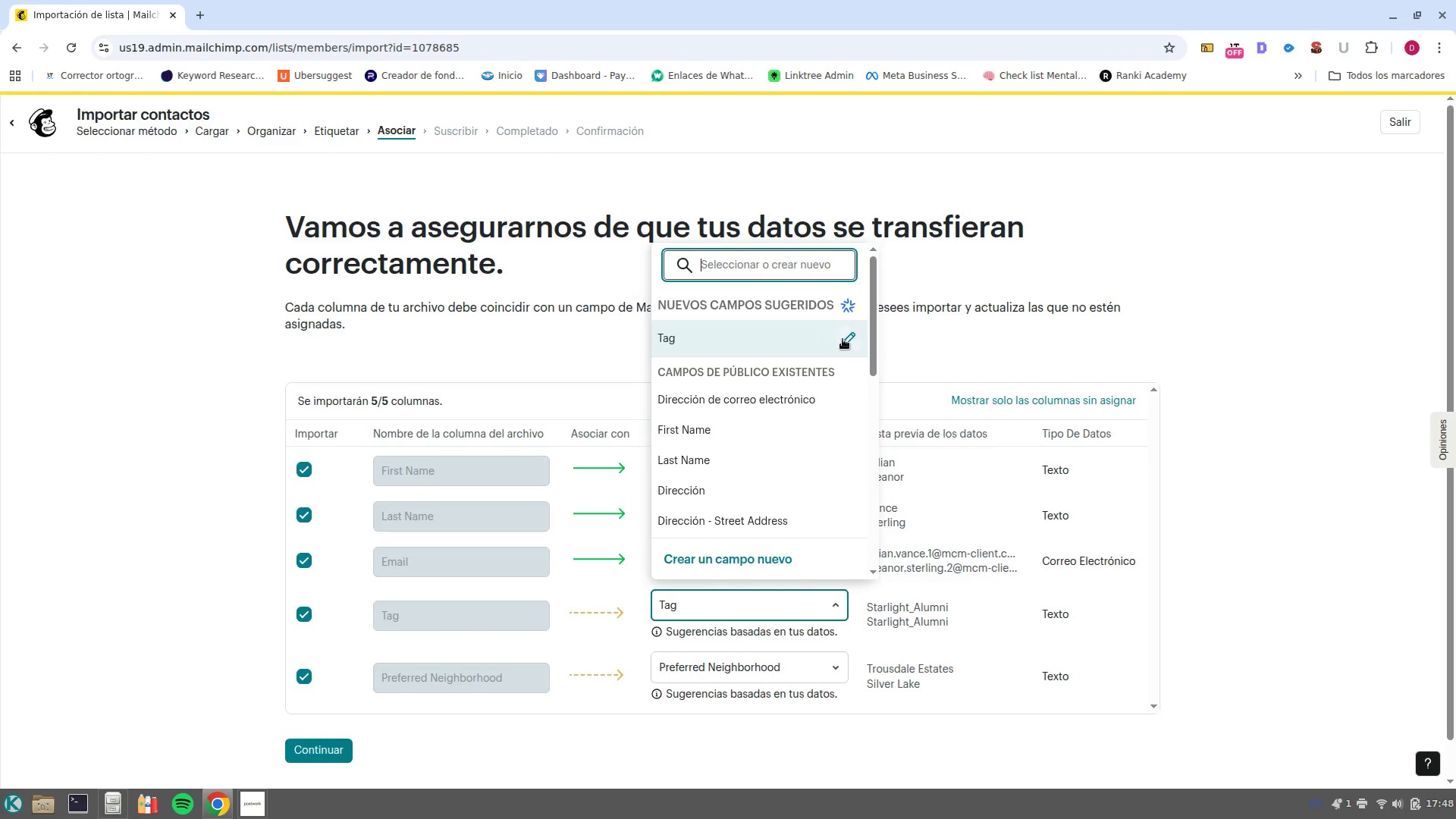 
scroll: coordinate [770, 511], scroll_direction: down, amount: 9.0
 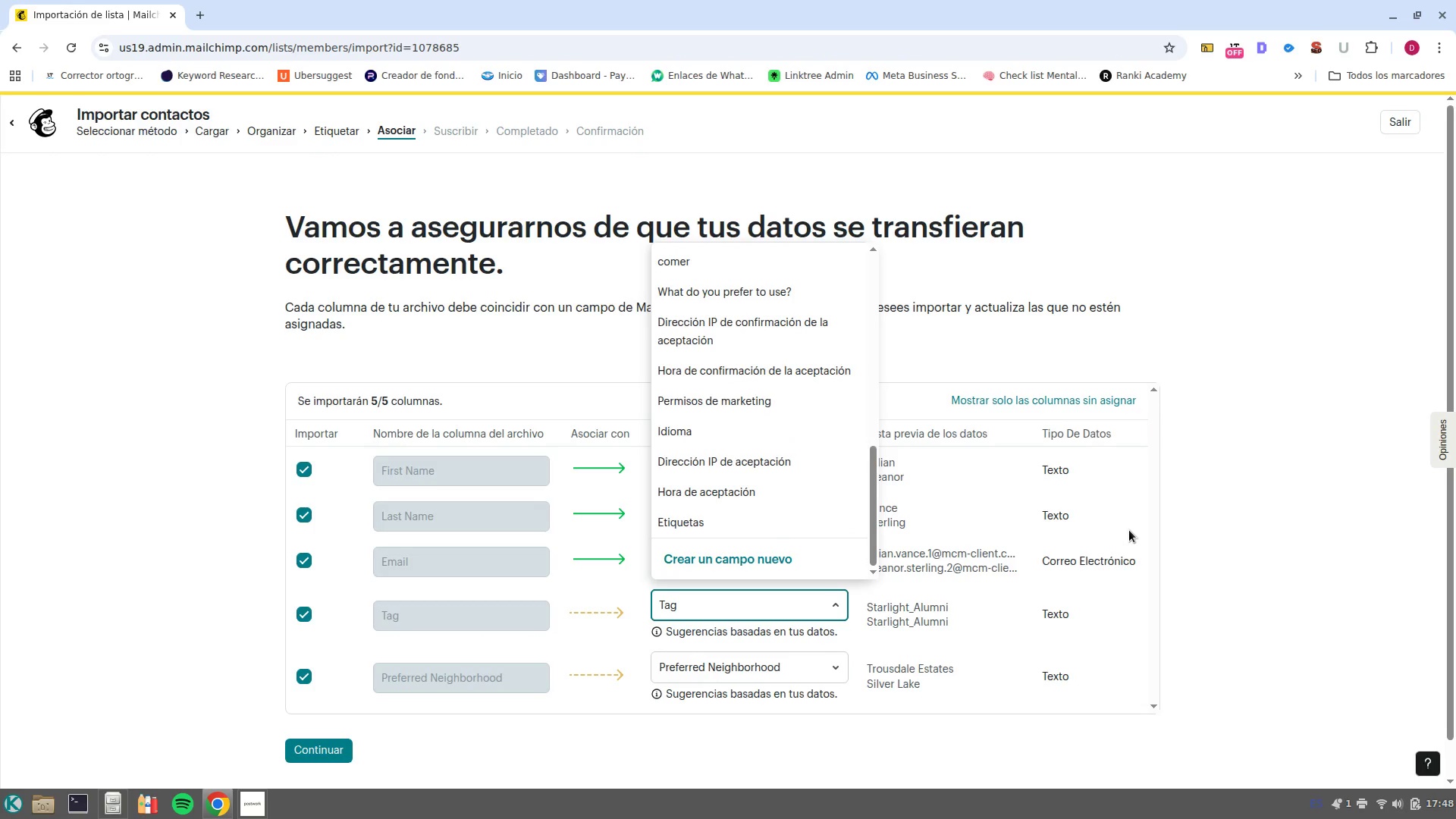 
left_click([1219, 602])
 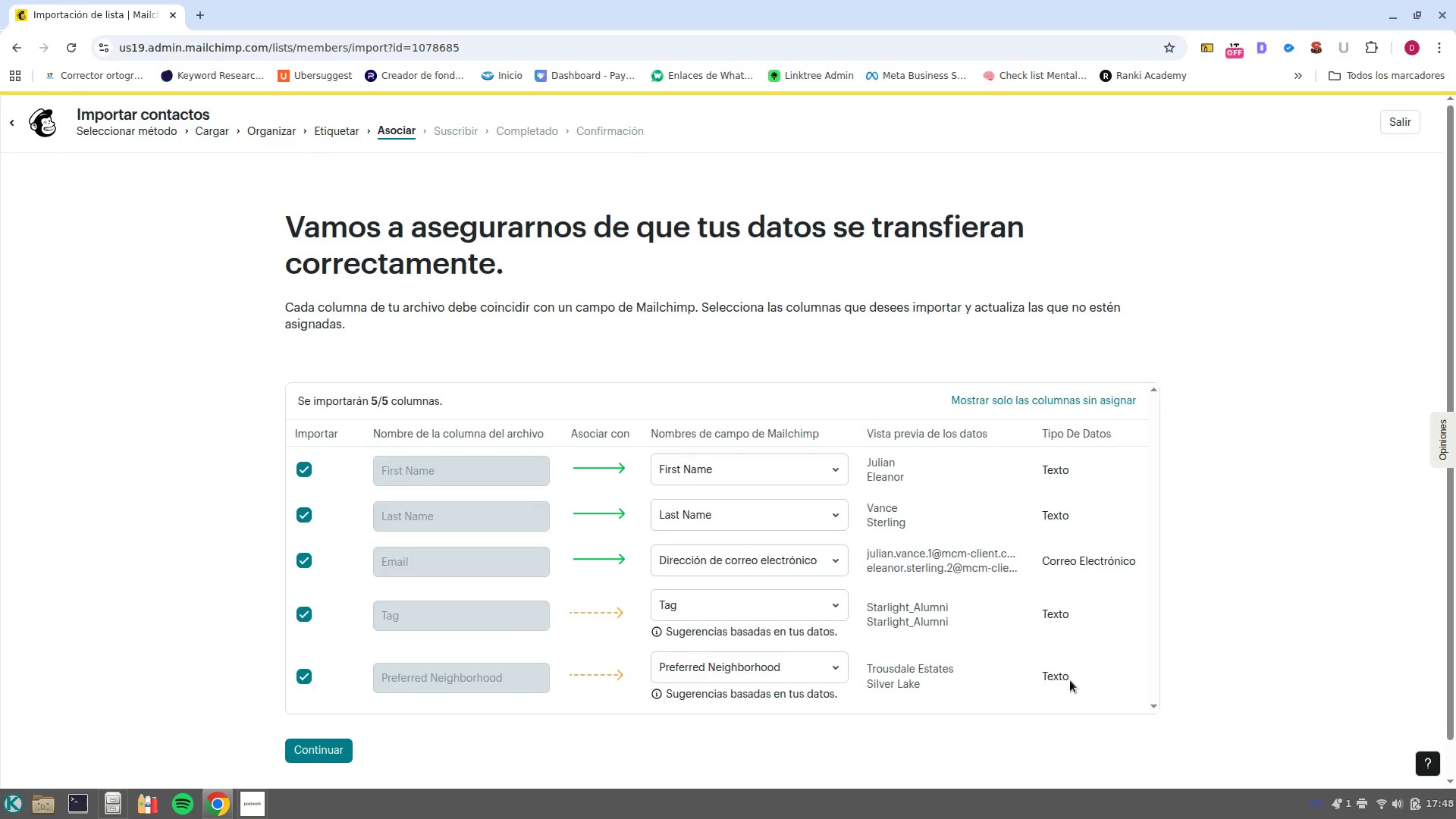 
left_click([794, 662])
 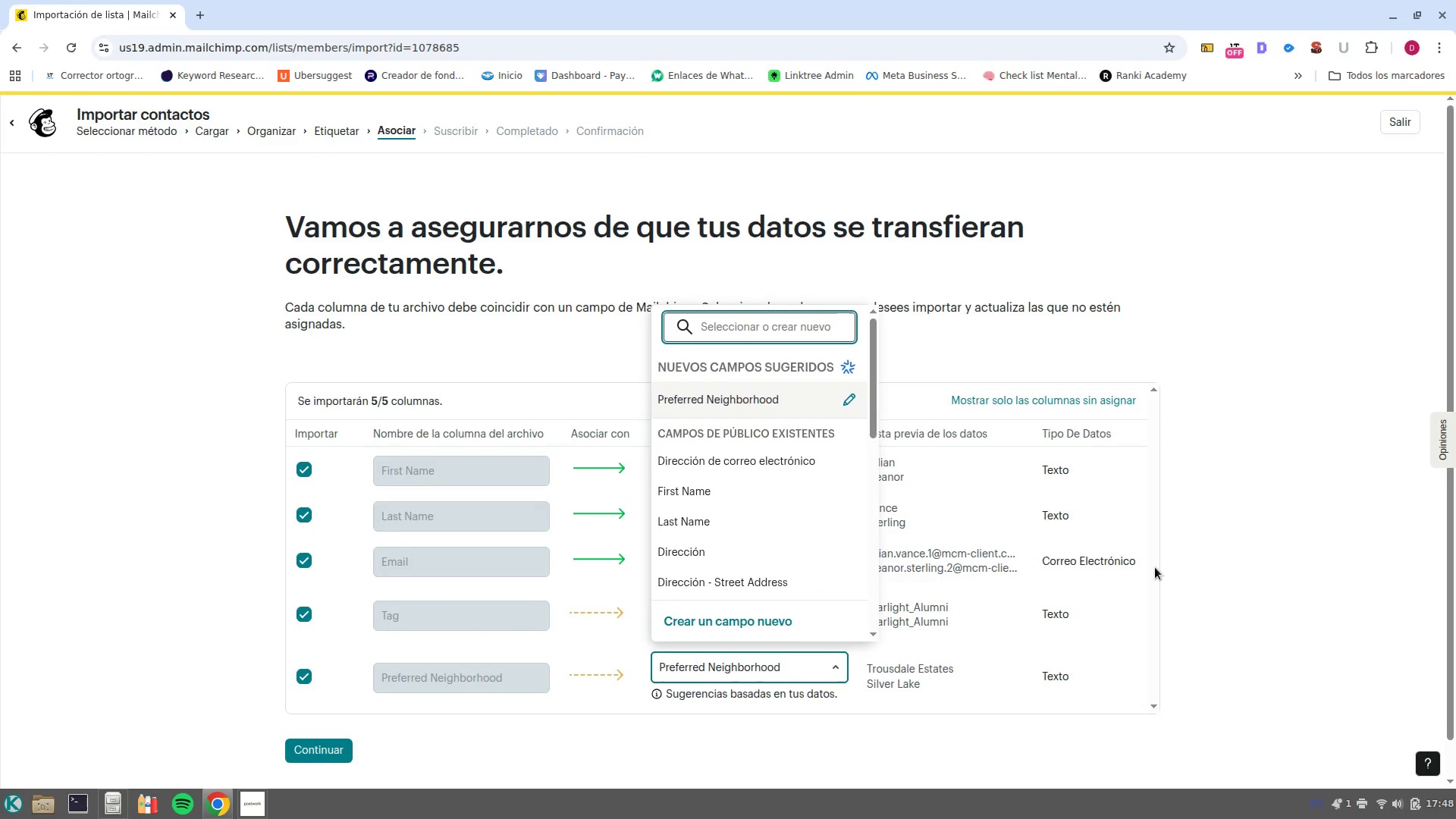 
left_click([1241, 598])
 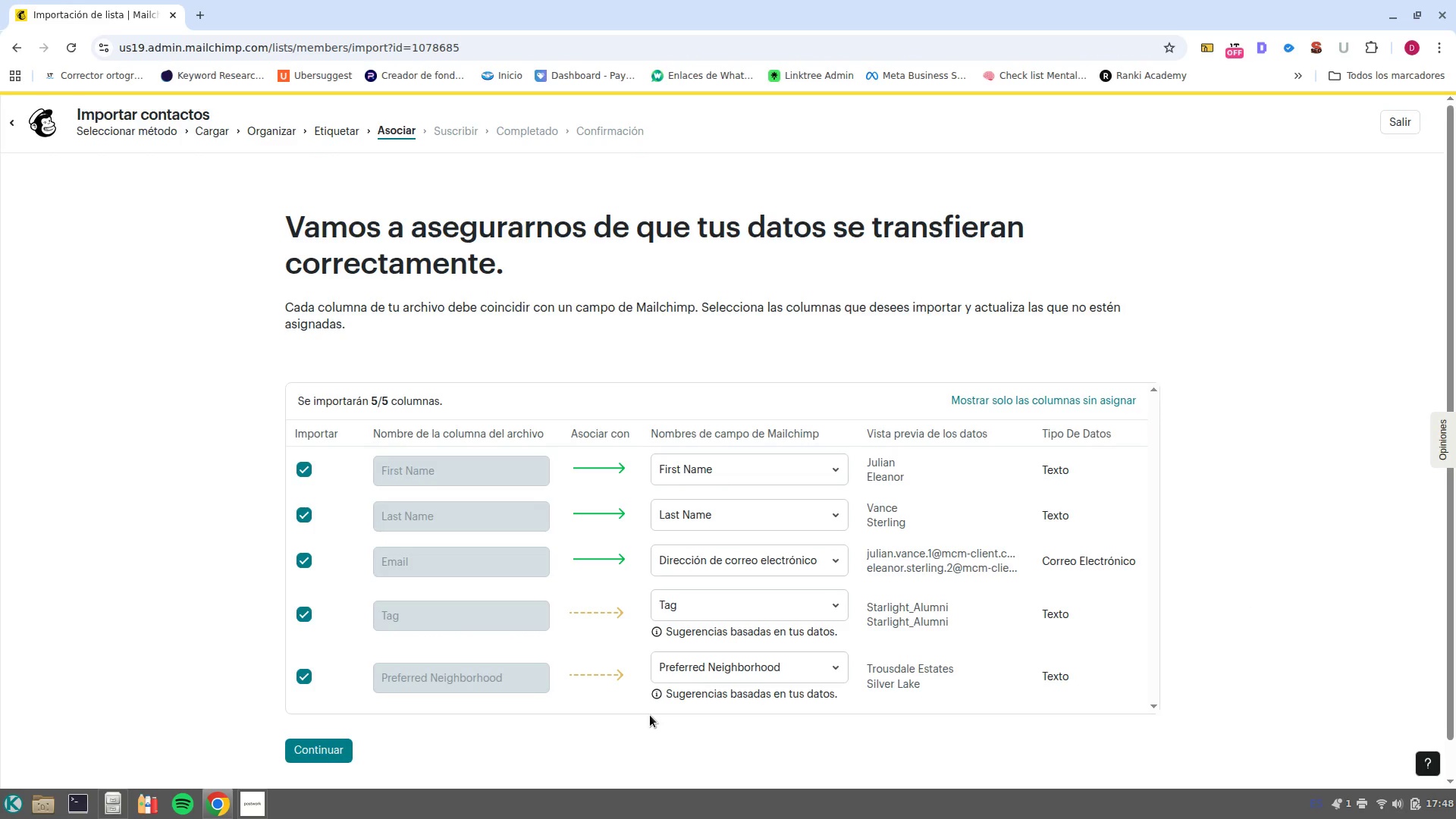 
wait(17.49)
 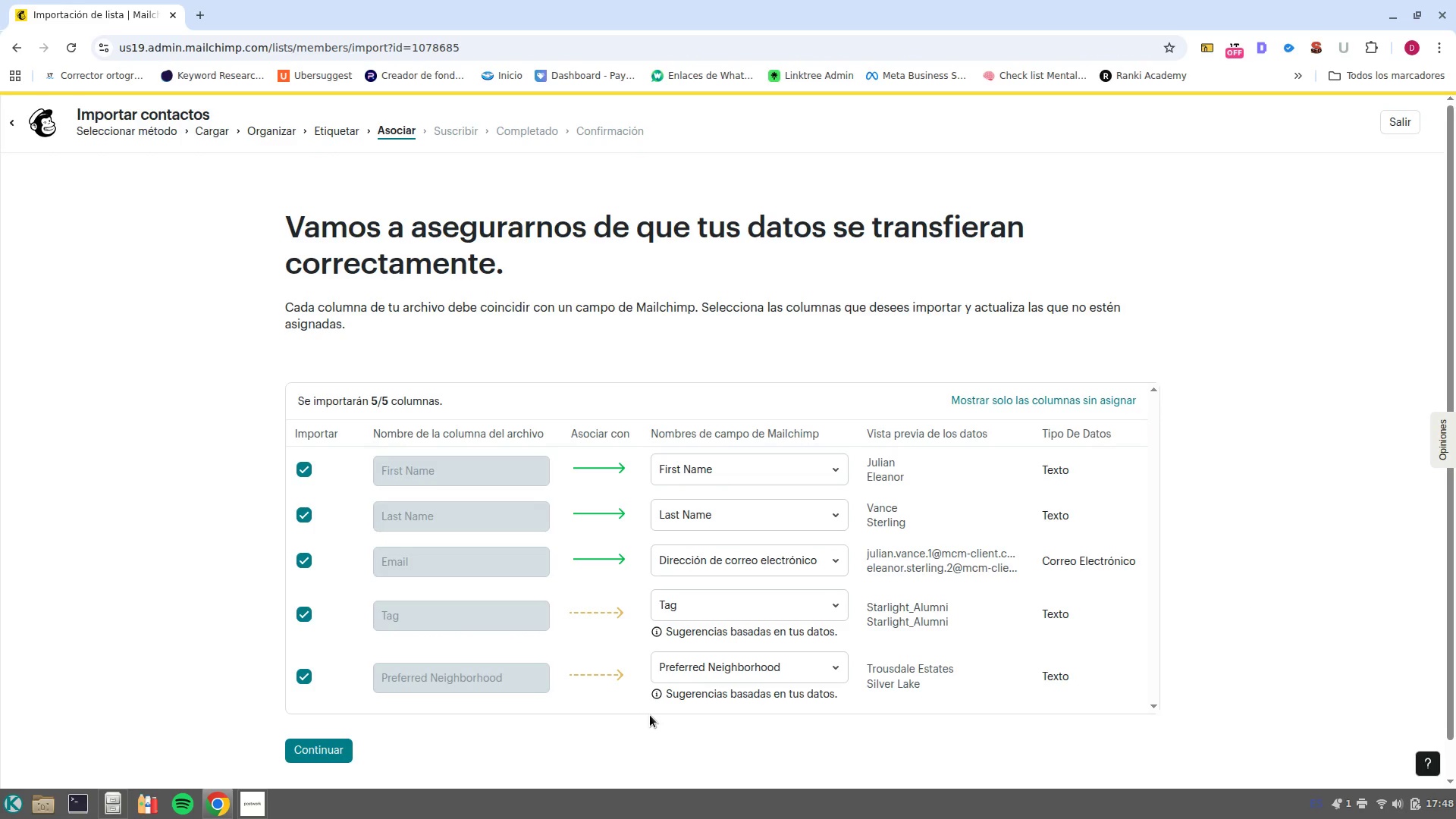 
left_click([328, 745])
 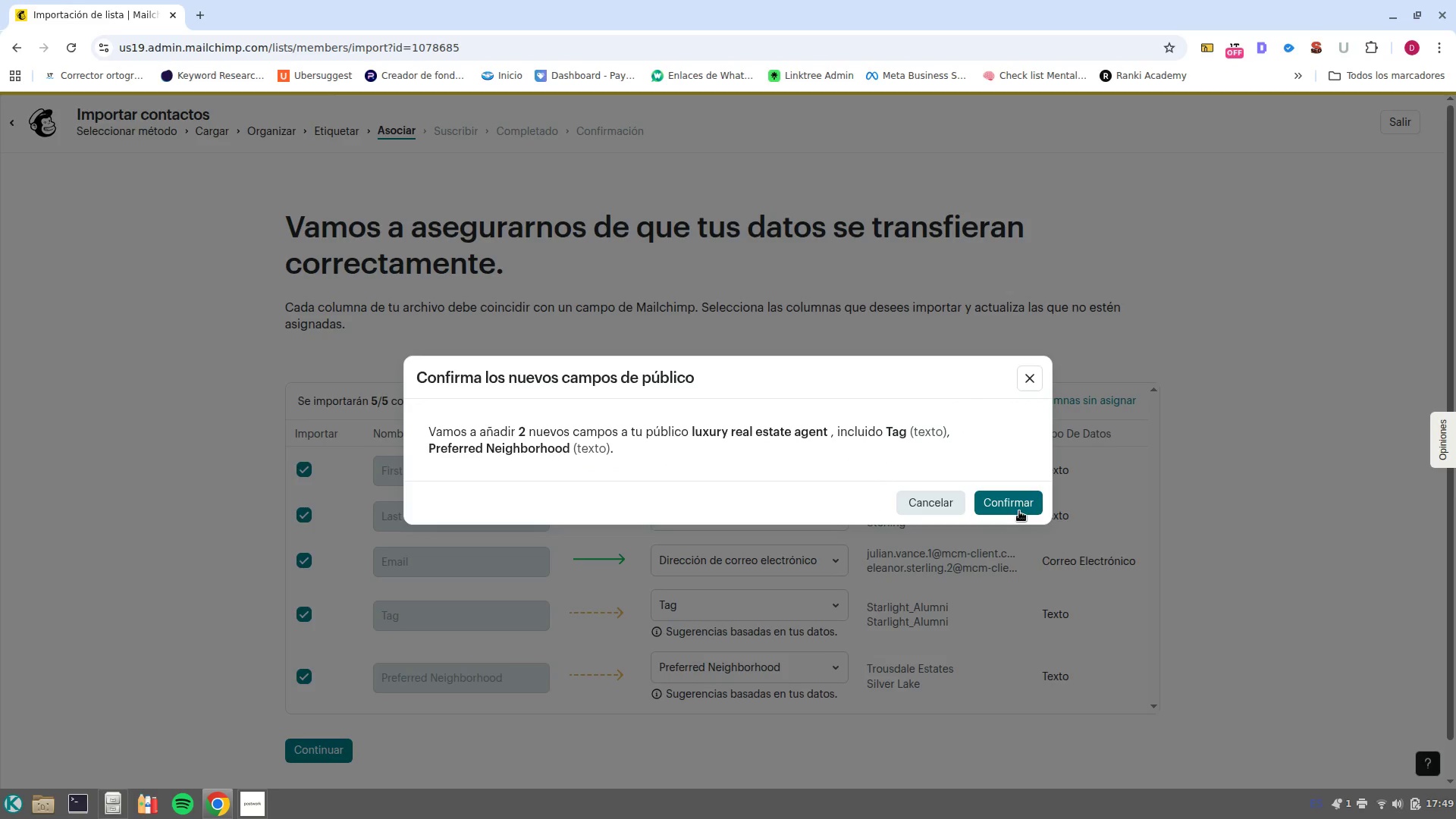 
left_click([1019, 511])
 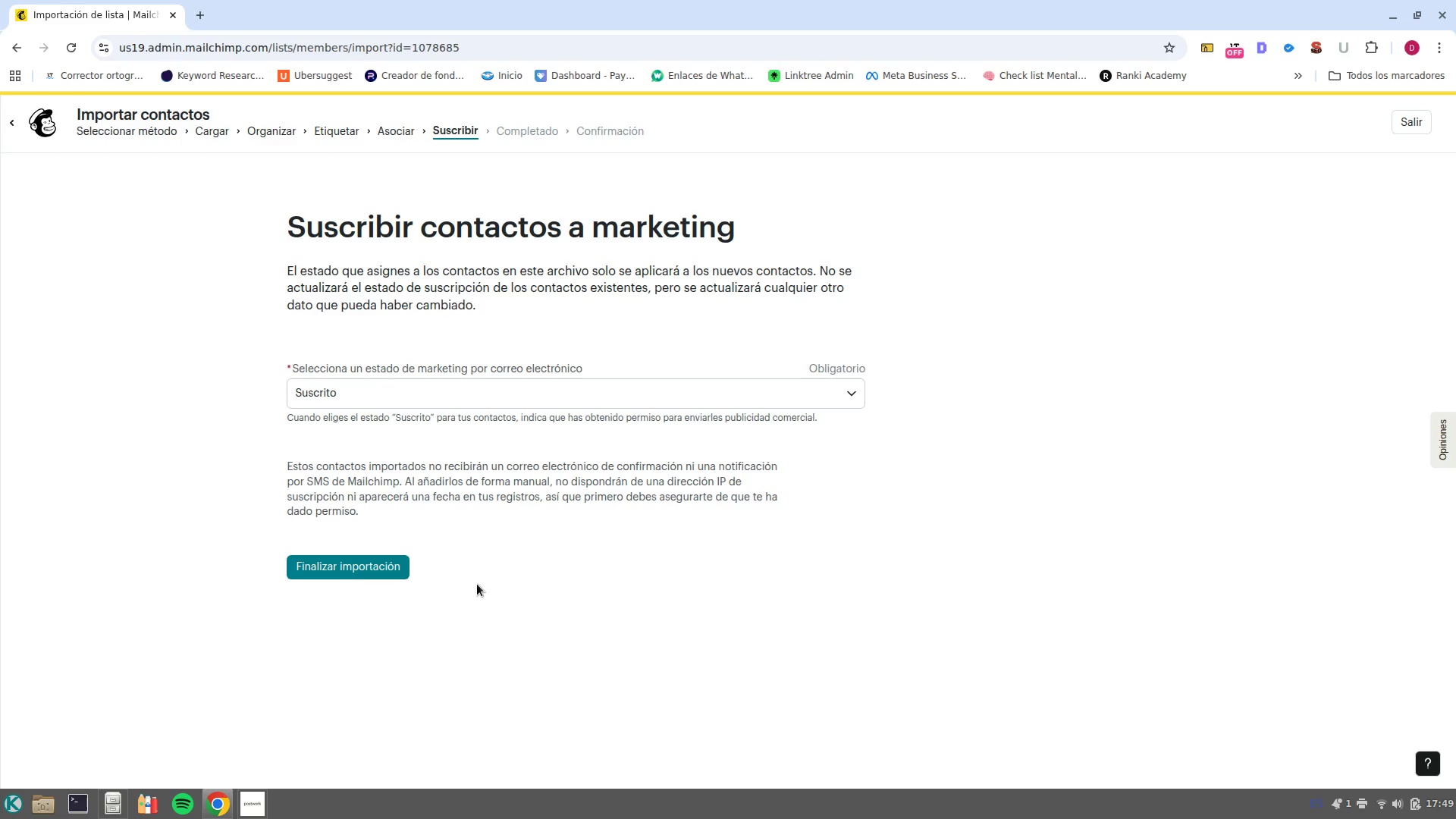 
left_click([340, 563])
 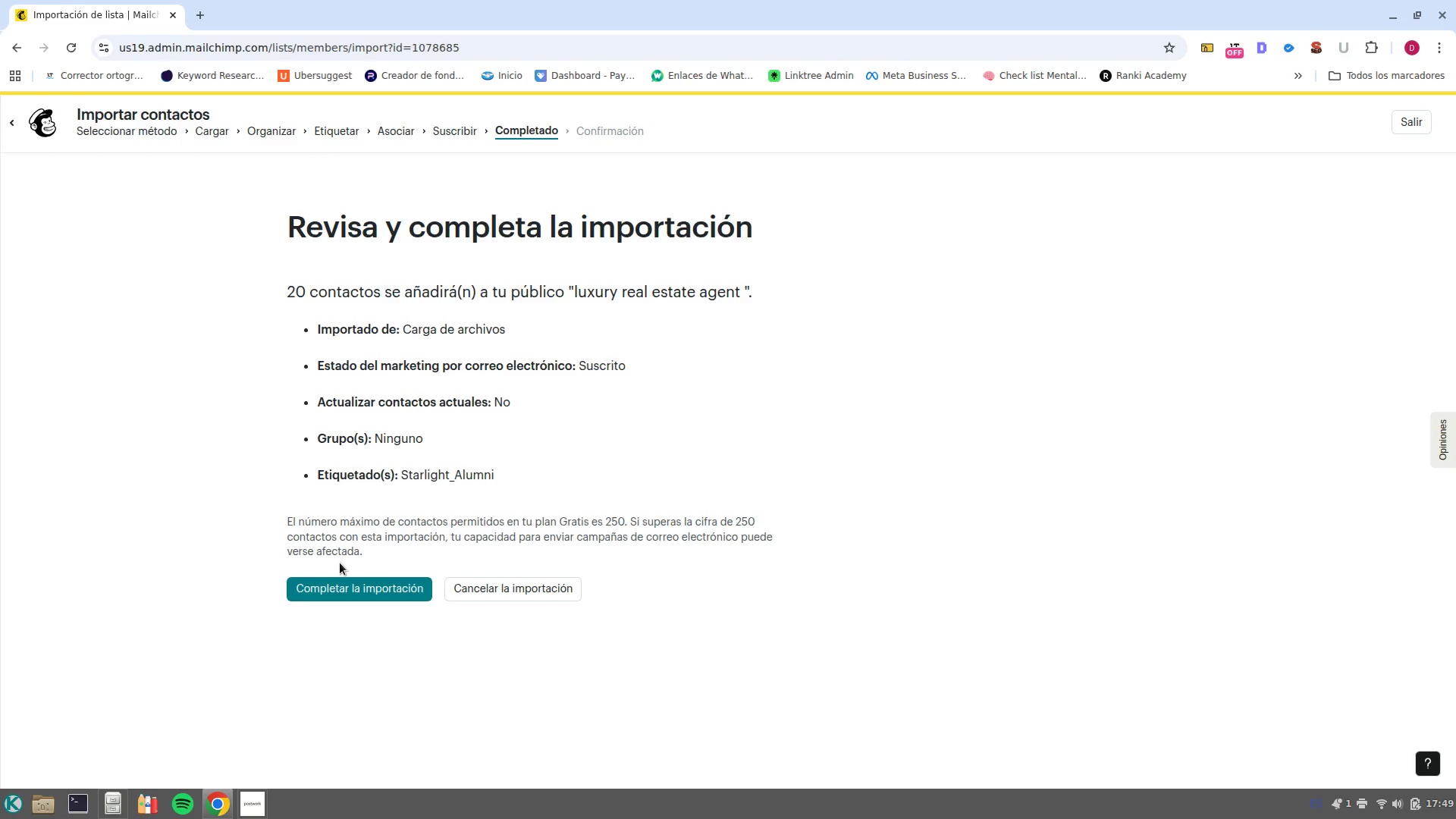 
wait(7.13)
 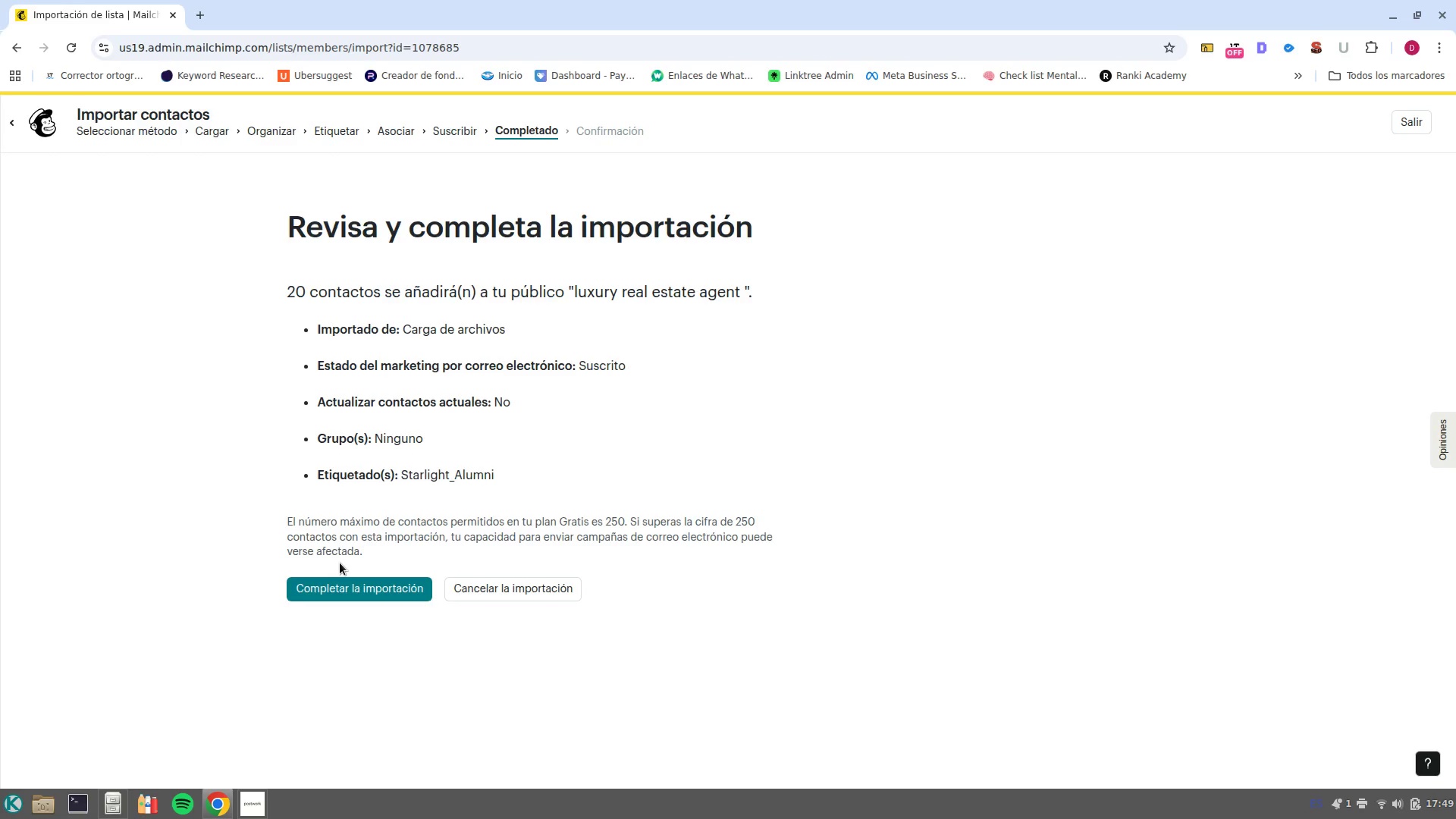 
left_click([362, 595])
 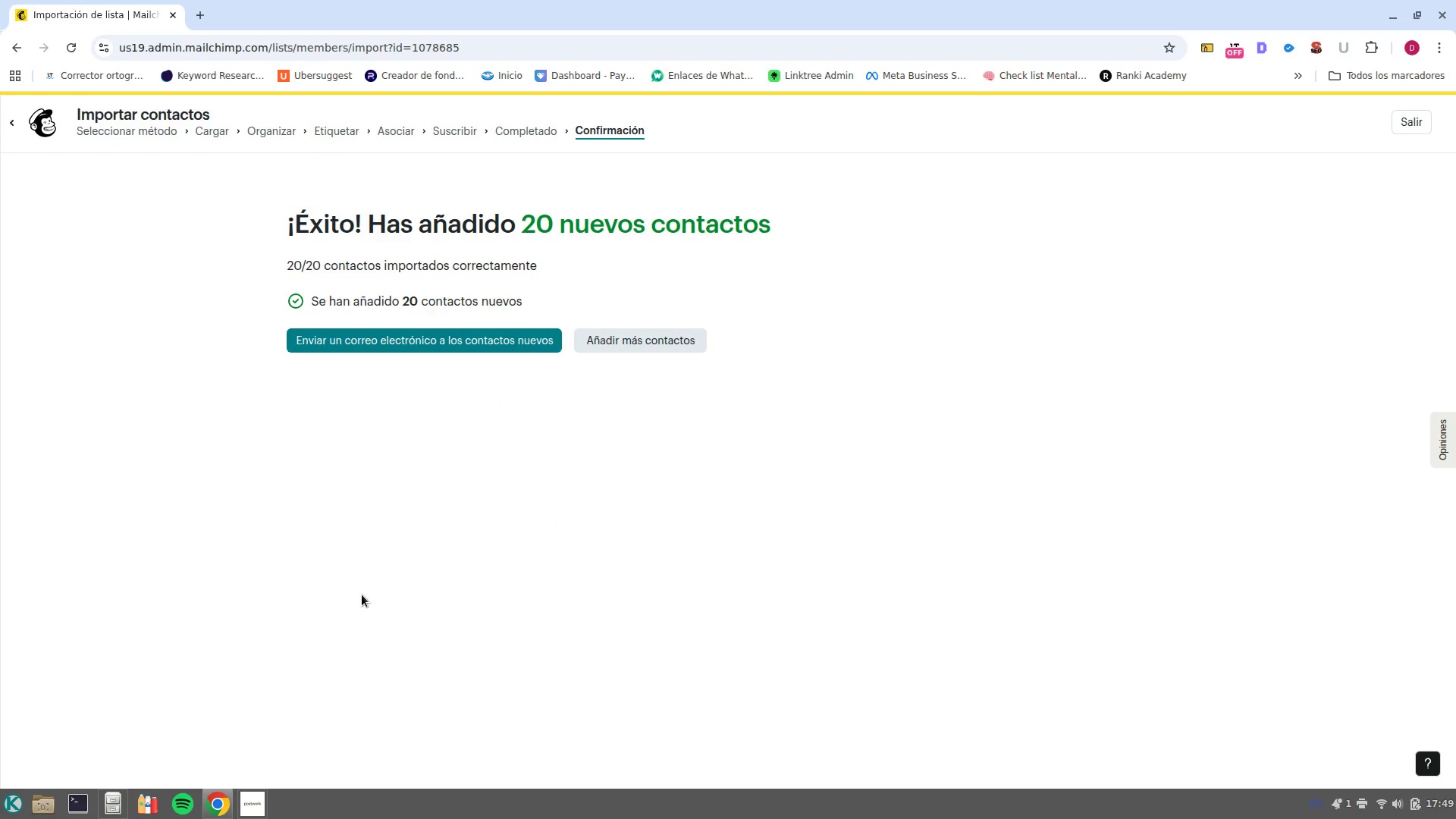 
wait(5.83)
 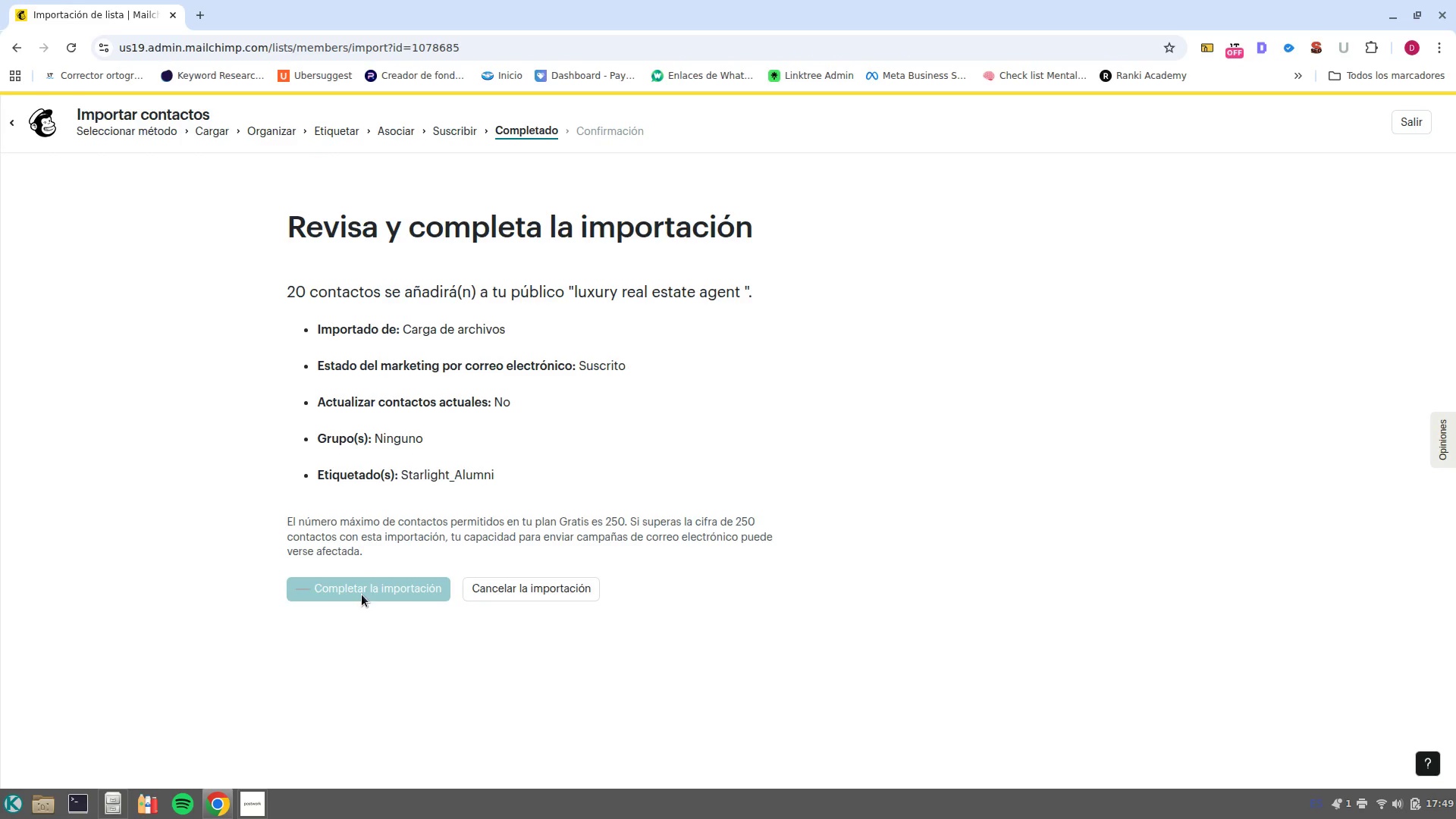 
left_click([1414, 120])
 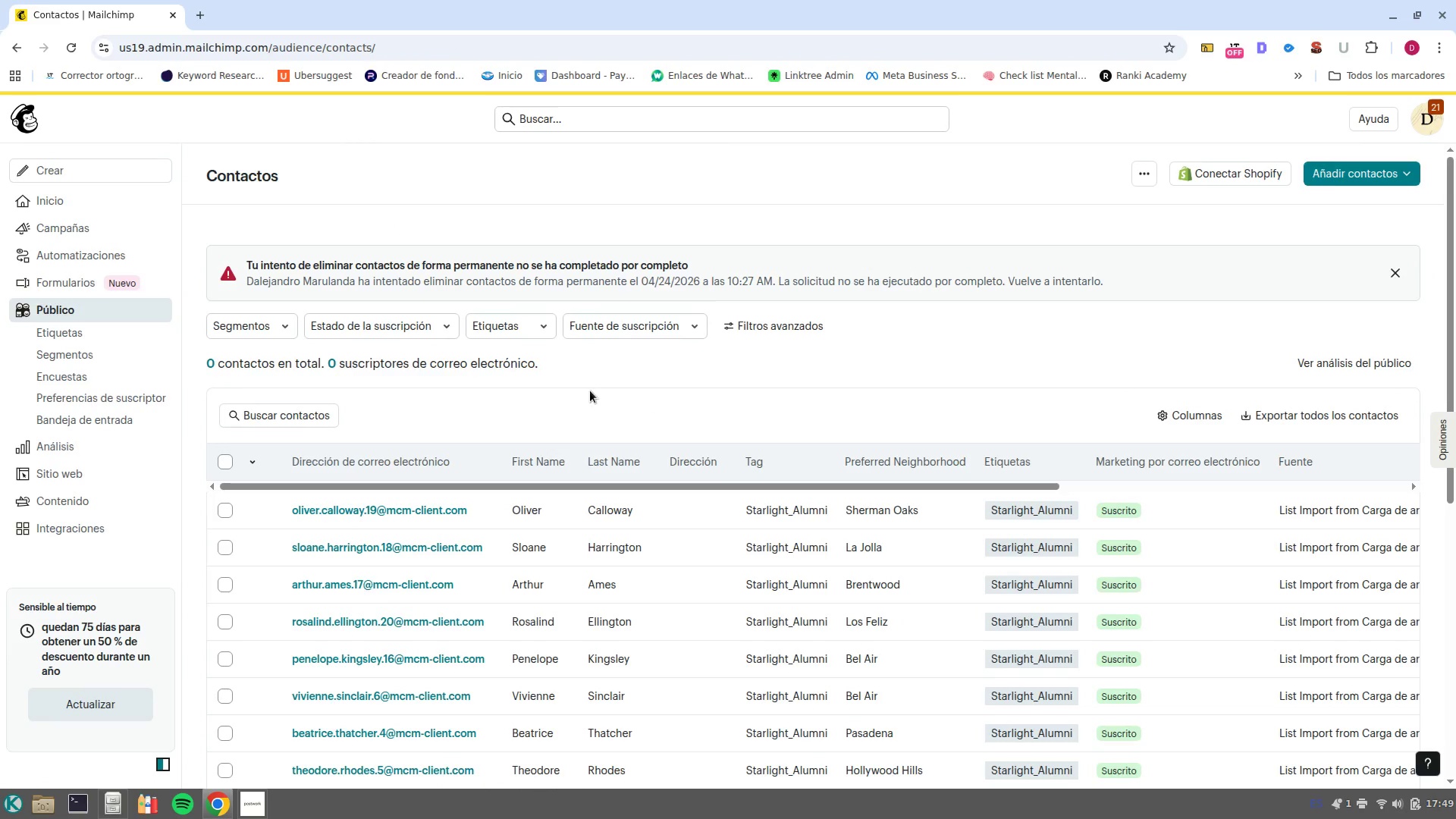 
wait(8.4)
 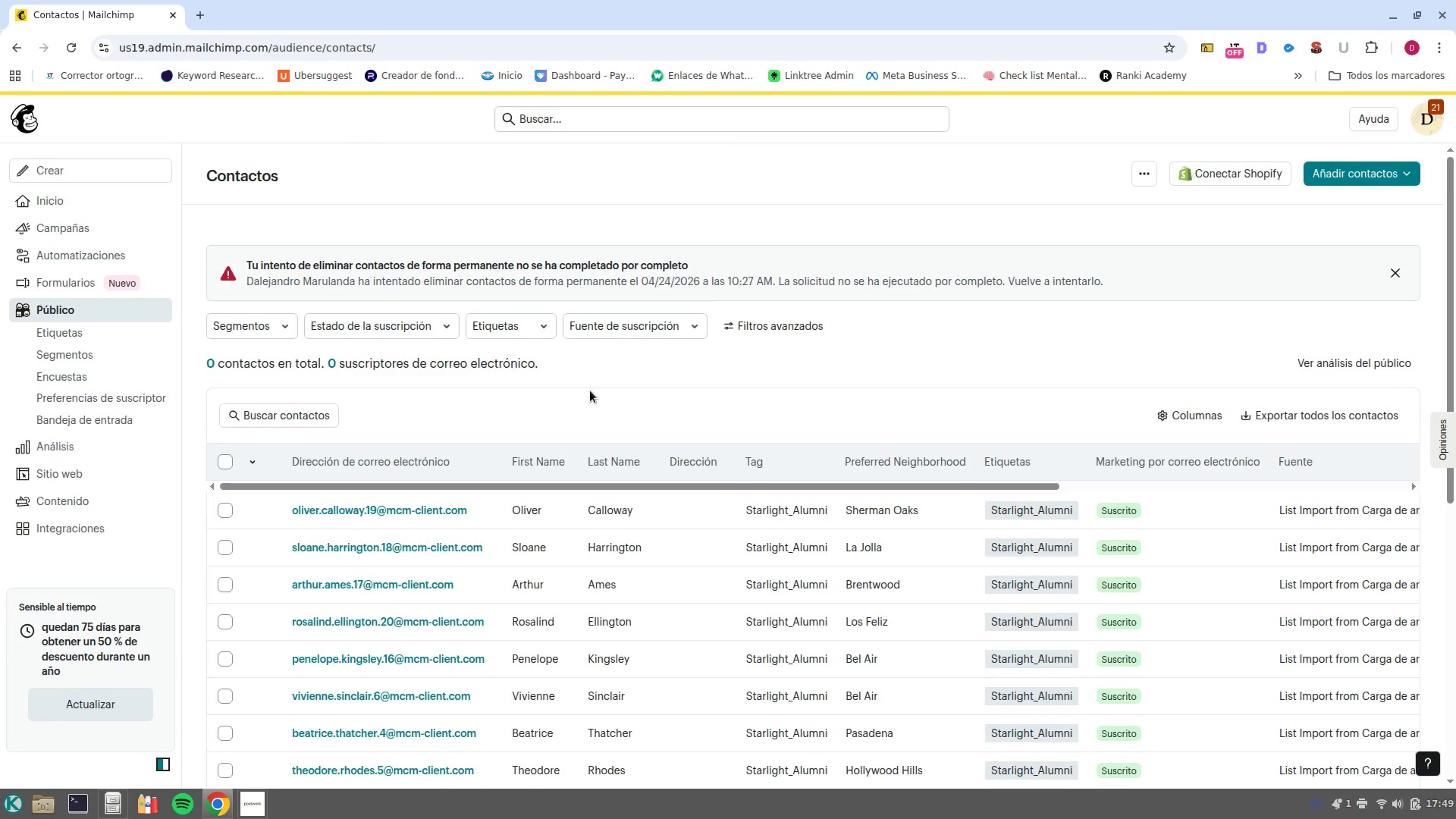 
left_click([1141, 178])
 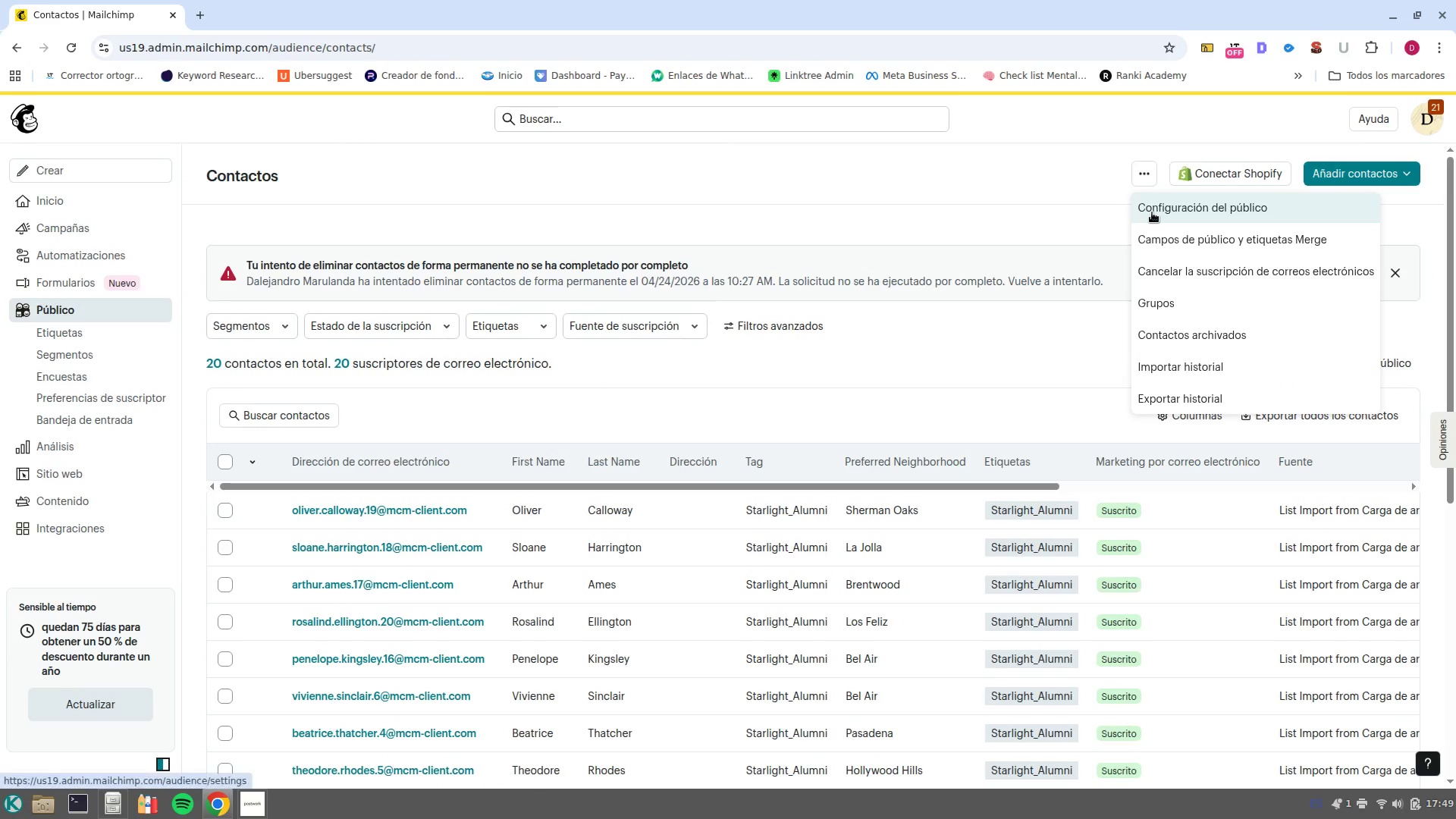 
left_click([1152, 212])
 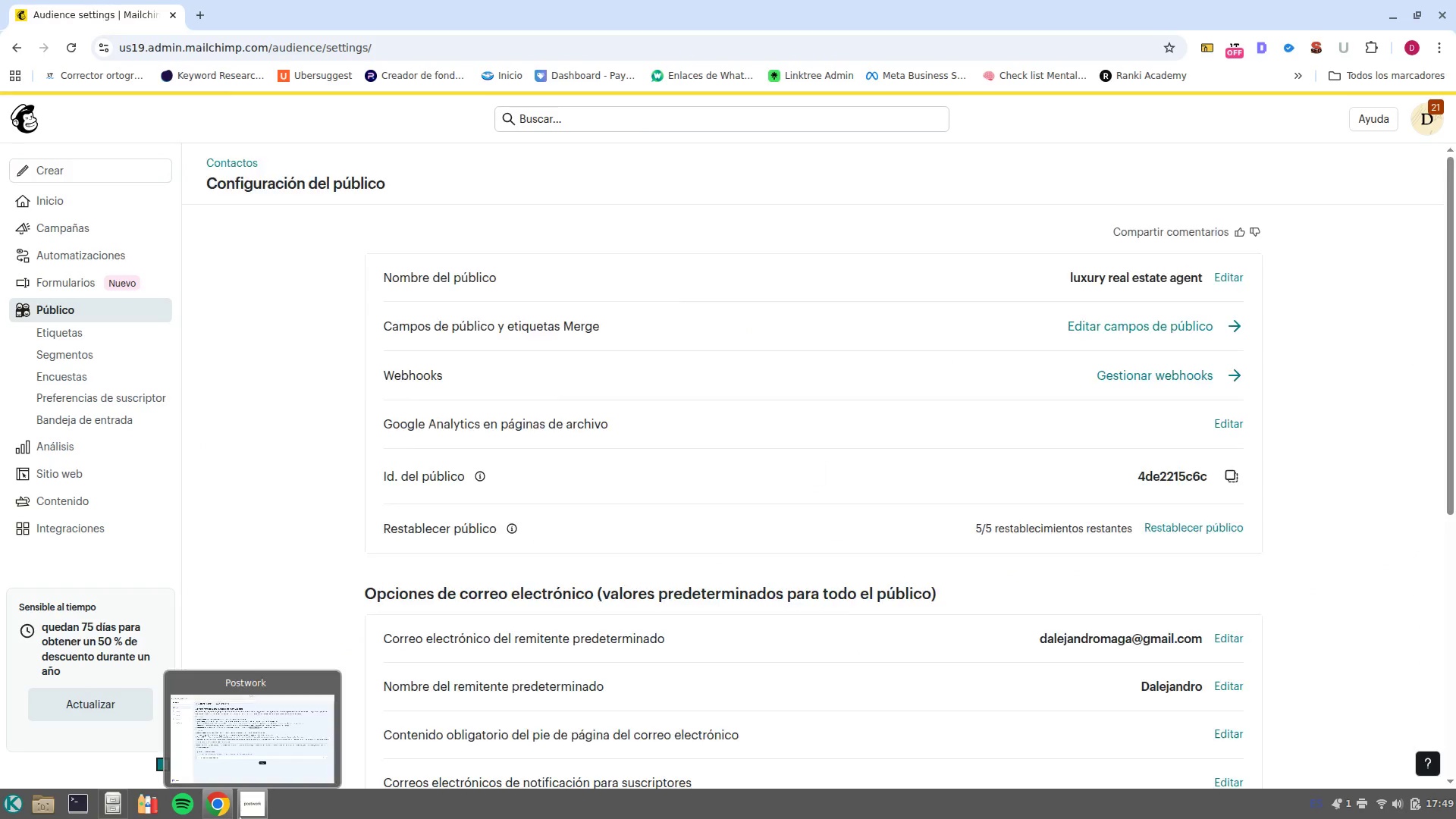 
left_click([259, 708])